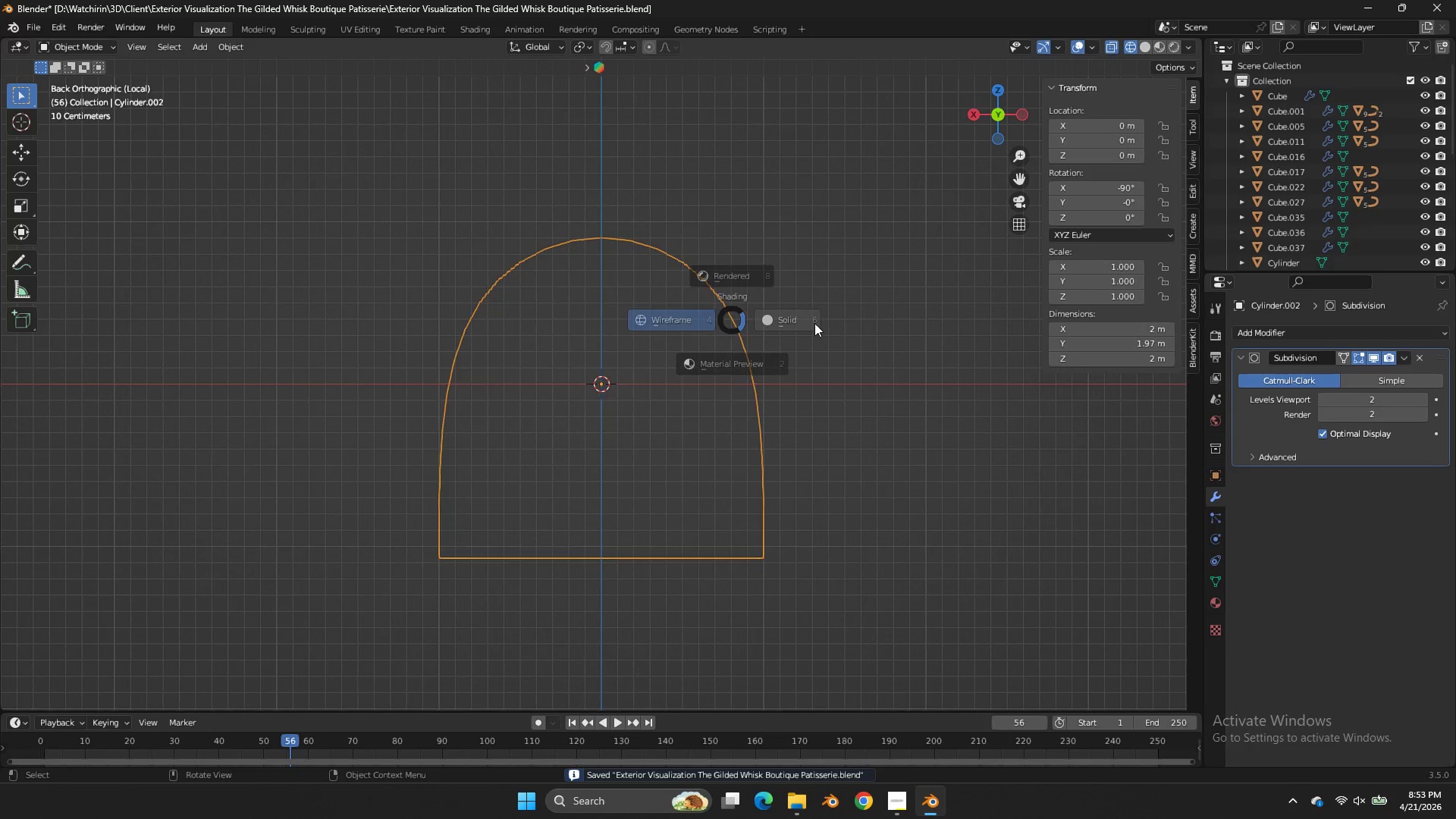 
key(Z)
 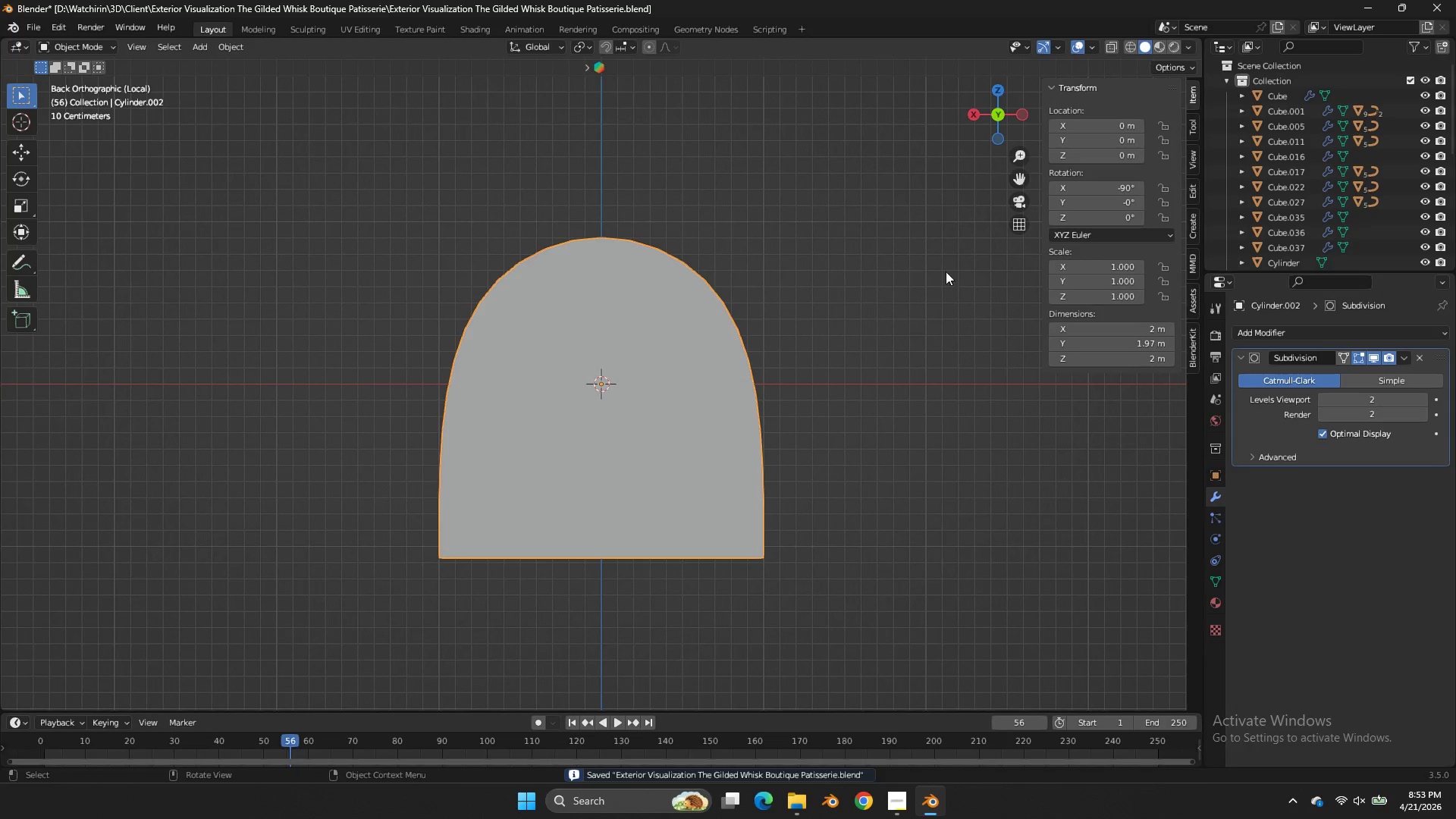 
left_click_drag(start_coordinate=[990, 112], to_coordinate=[1076, 136])
 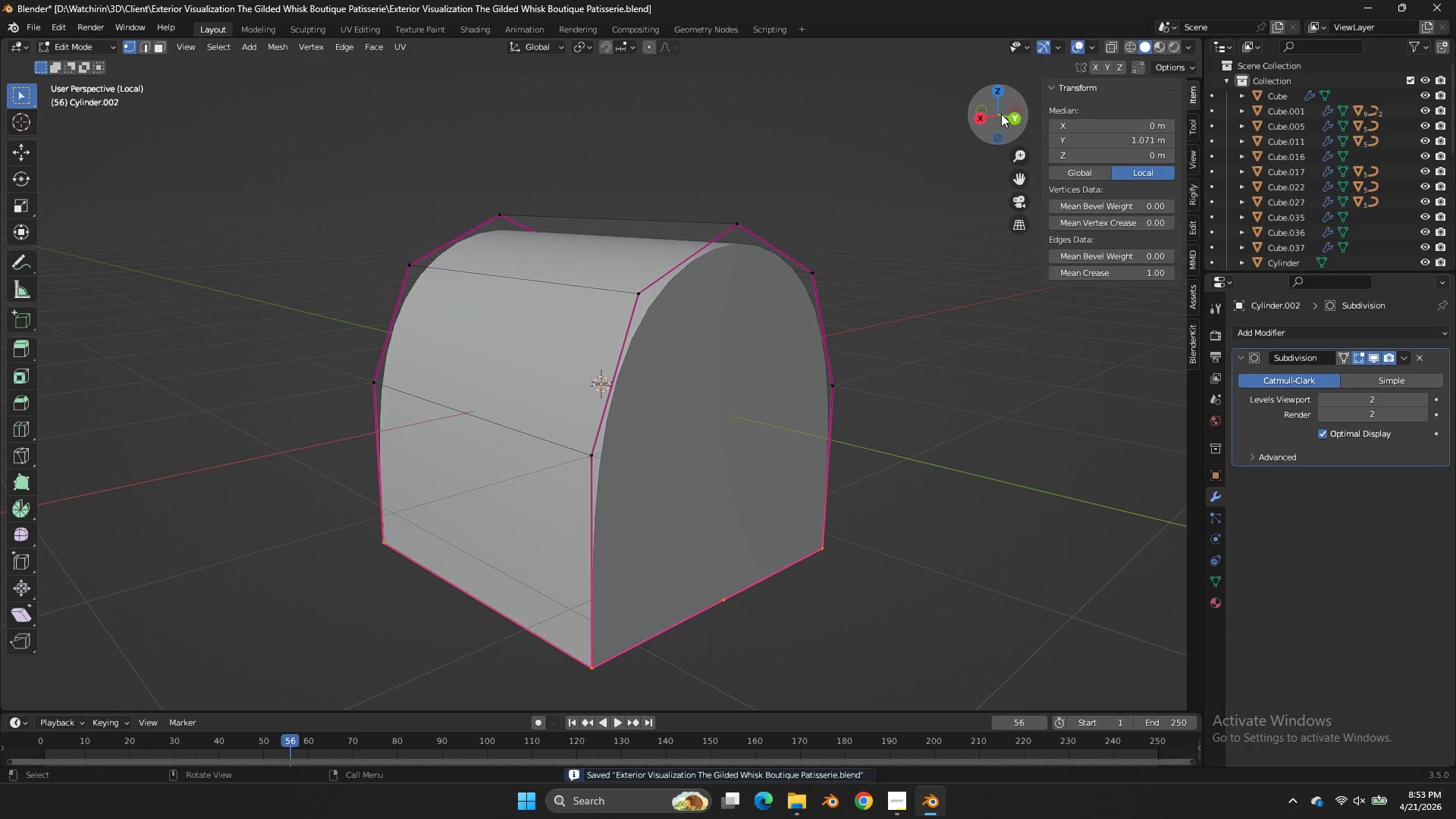 
key(Tab)
 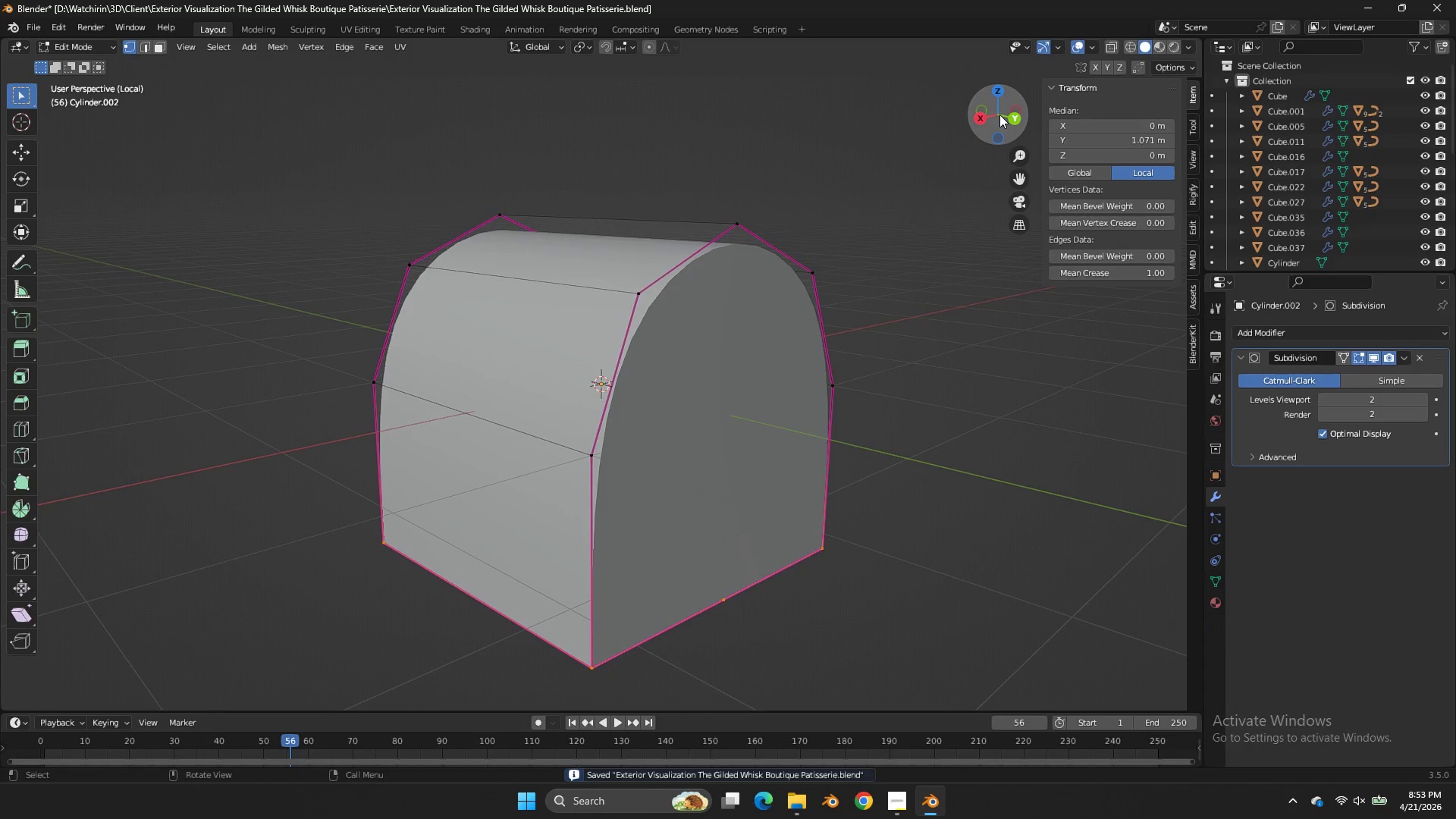 
left_click_drag(start_coordinate=[999, 115], to_coordinate=[1049, 124])
 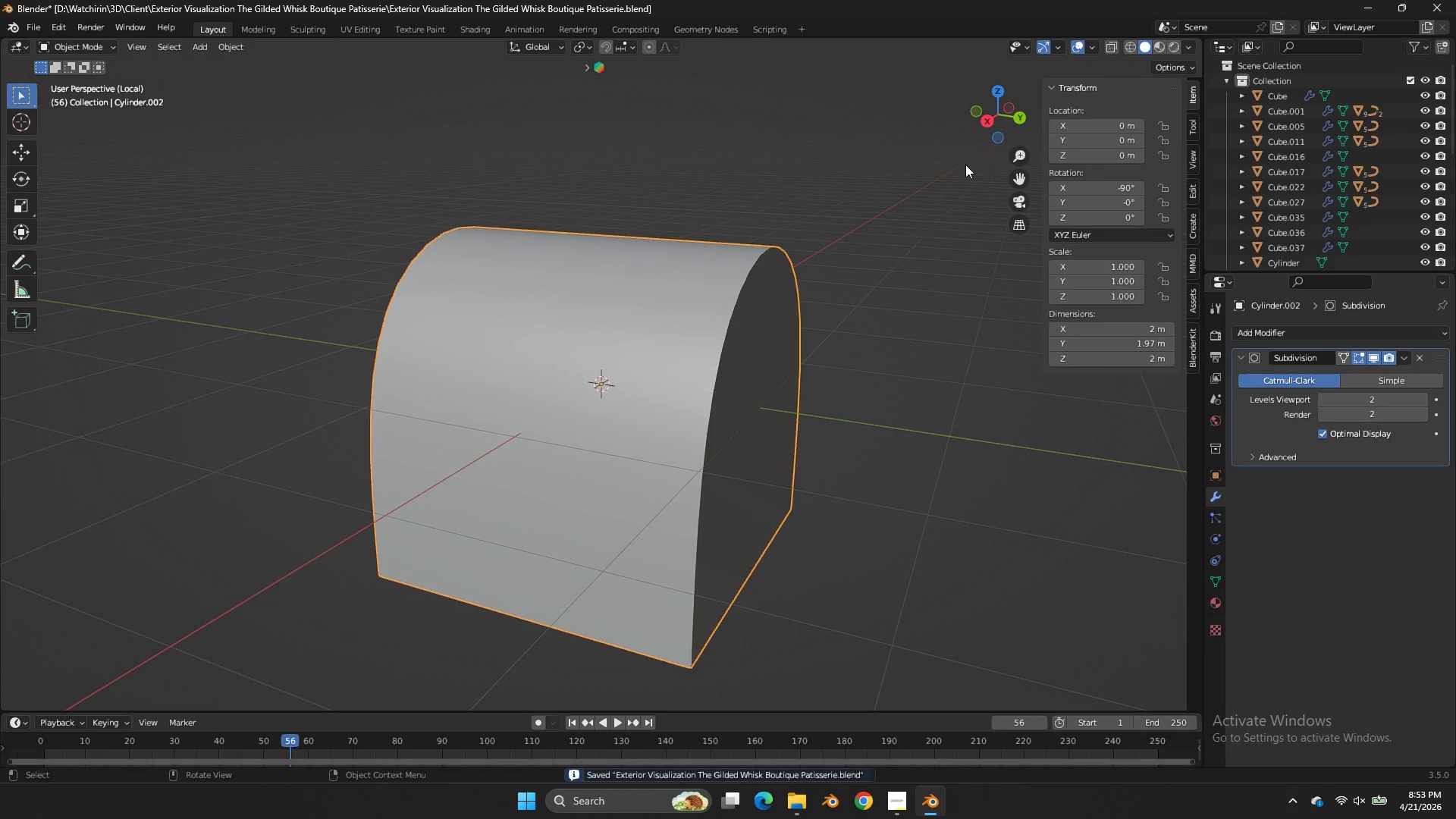 
key(Tab)
 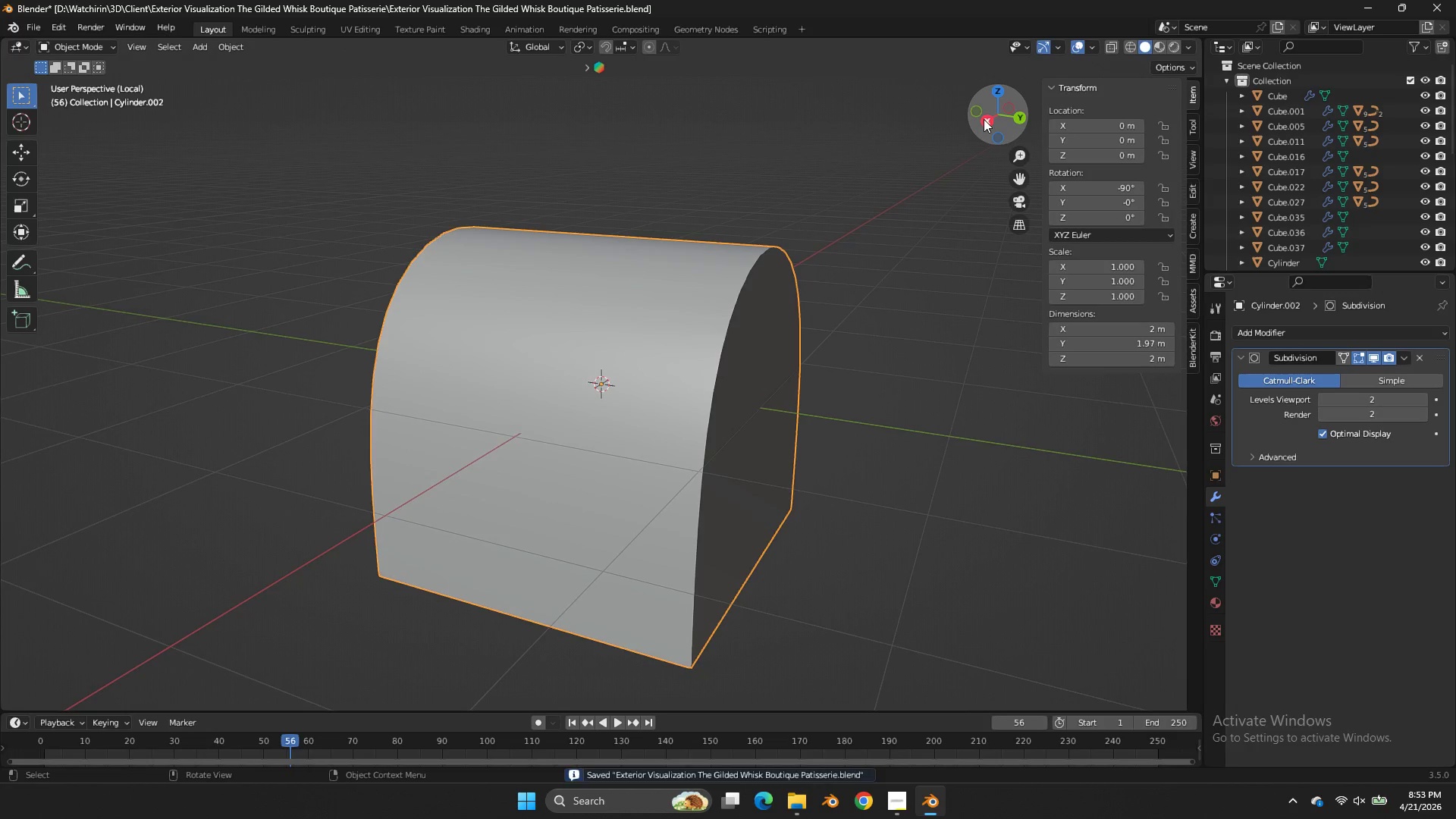 
left_click([984, 119])
 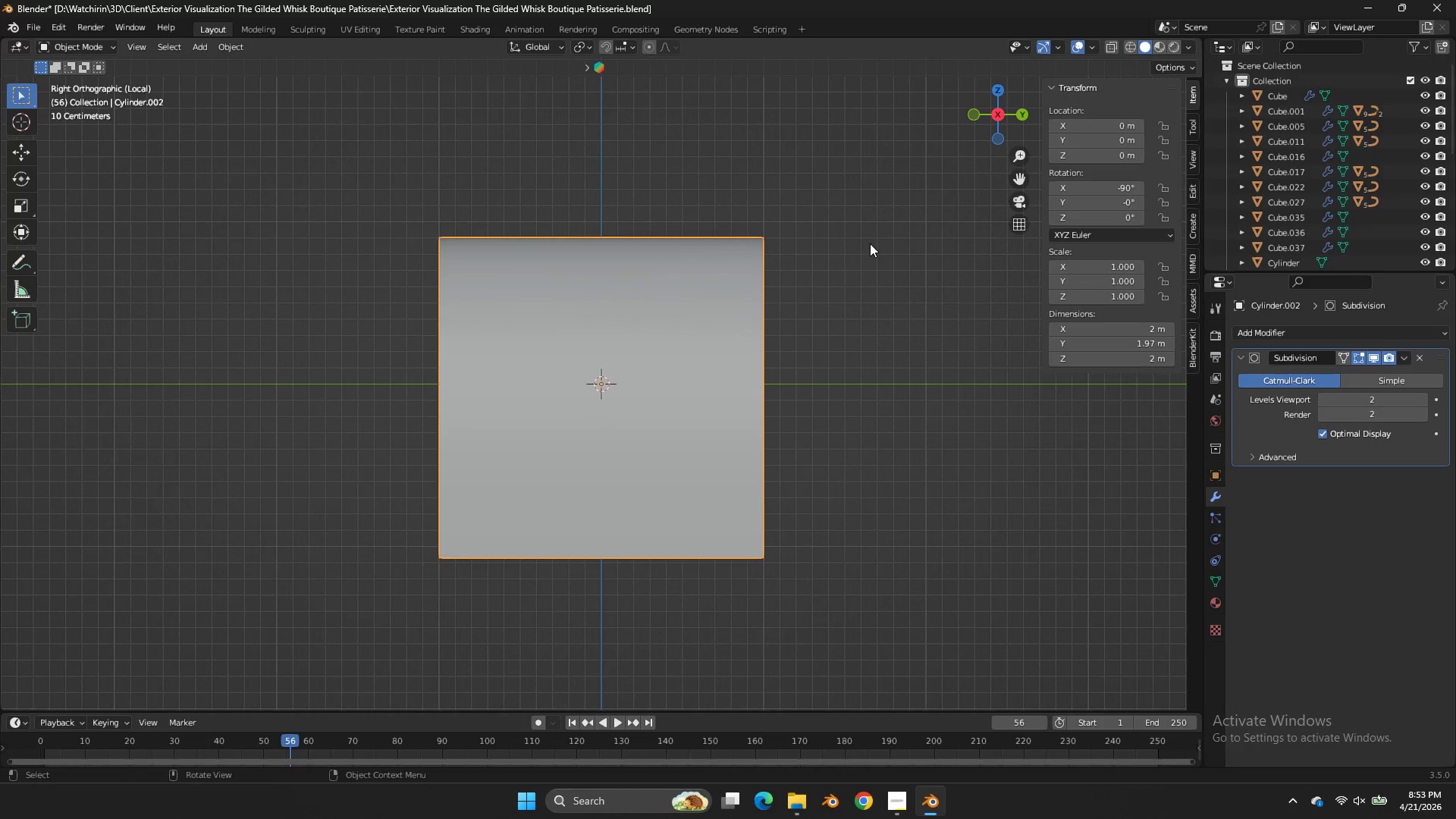 
key(Tab)
type(asy)
 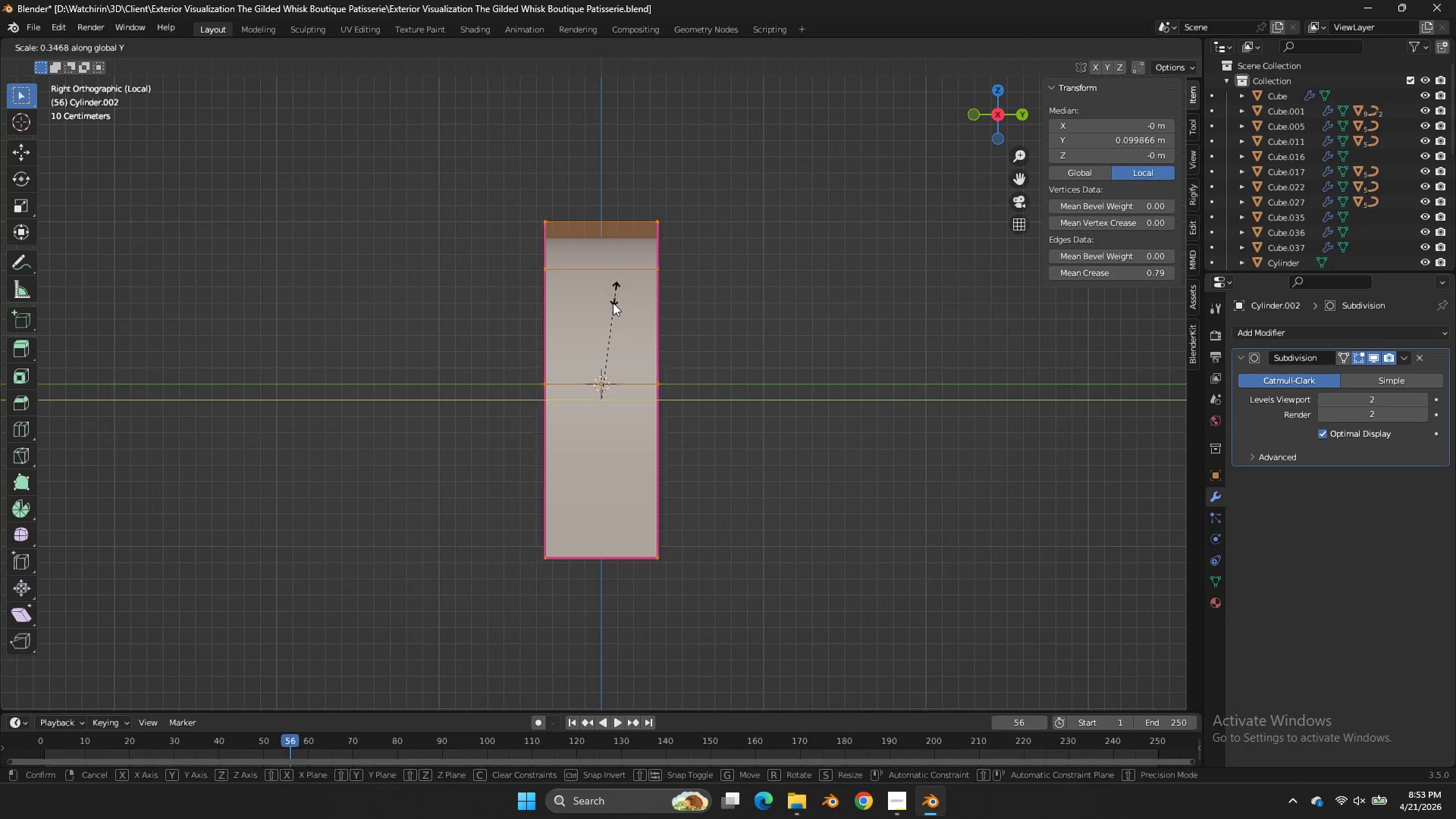 
left_click([608, 351])
 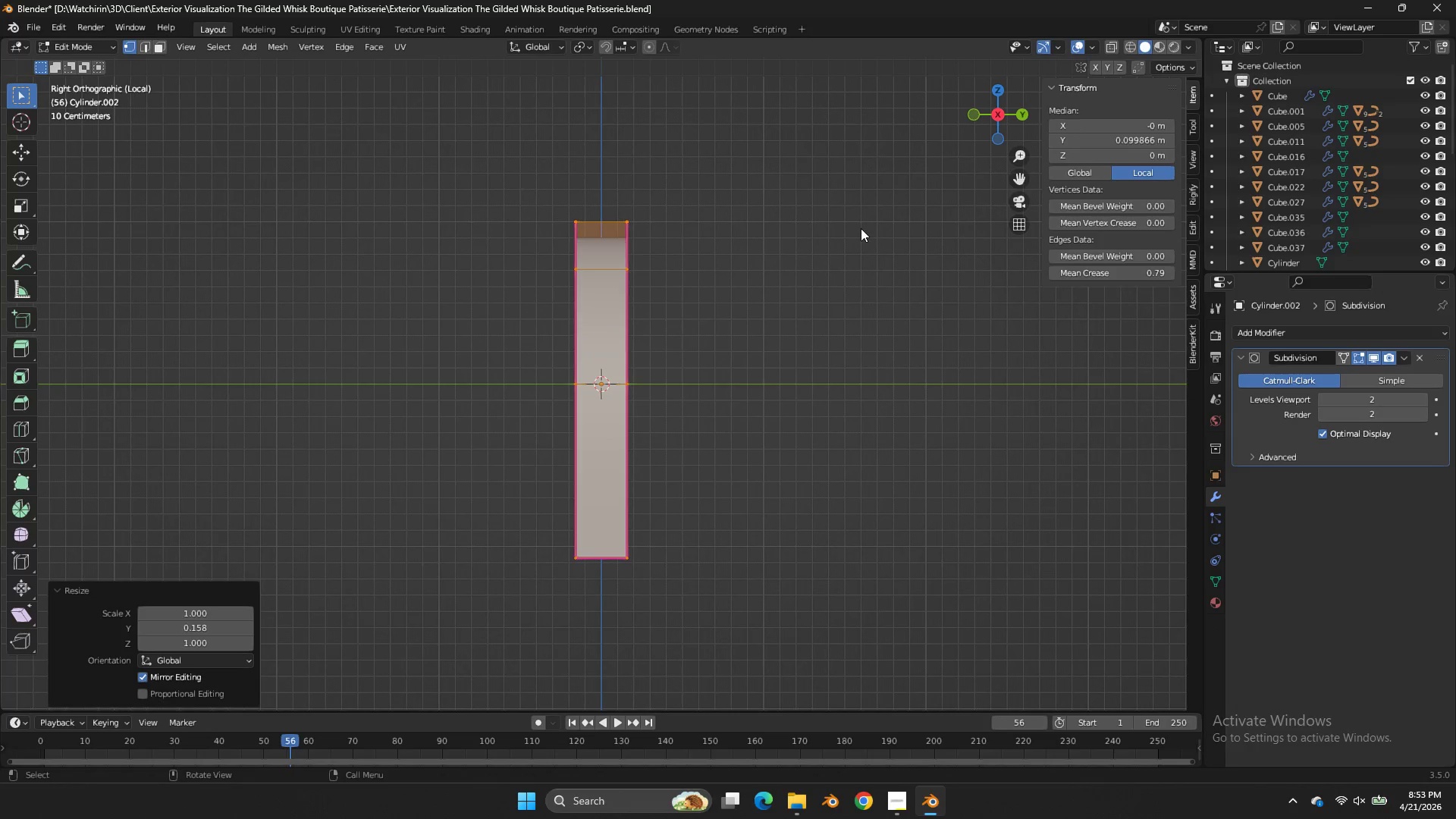 
key(Tab)
 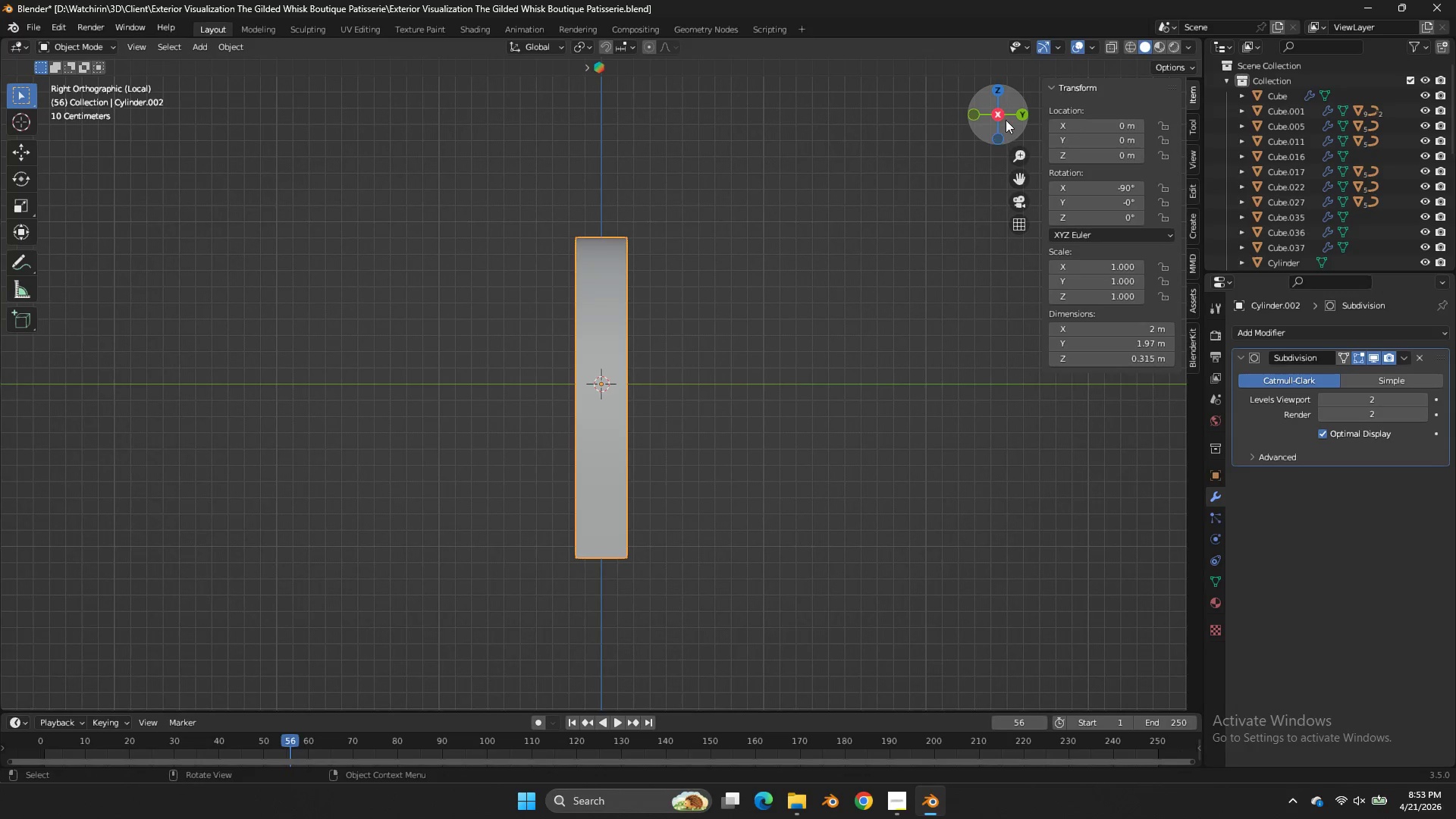 
left_click_drag(start_coordinate=[1006, 120], to_coordinate=[880, 120])
 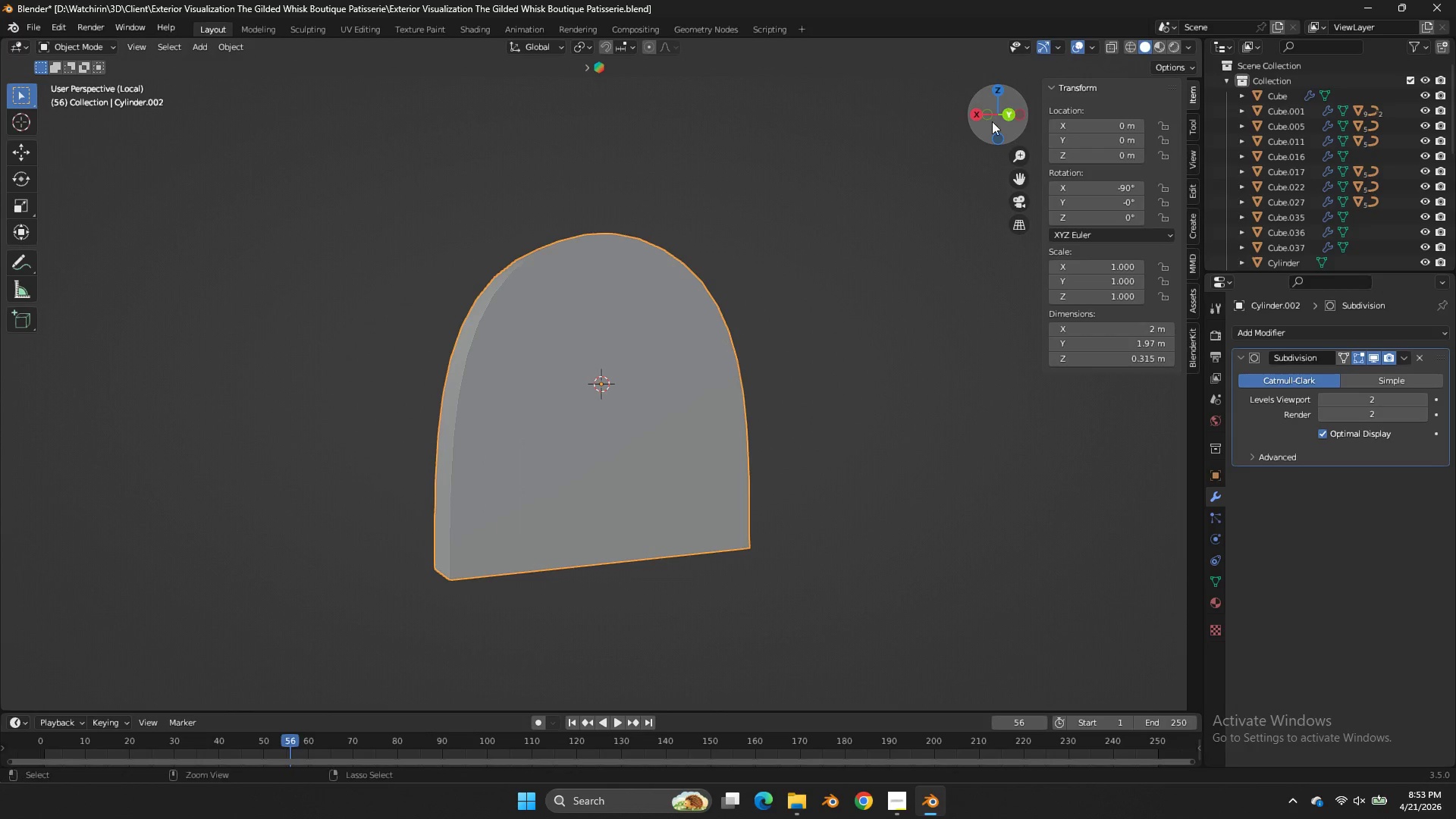 
key(Control+ControlLeft)
 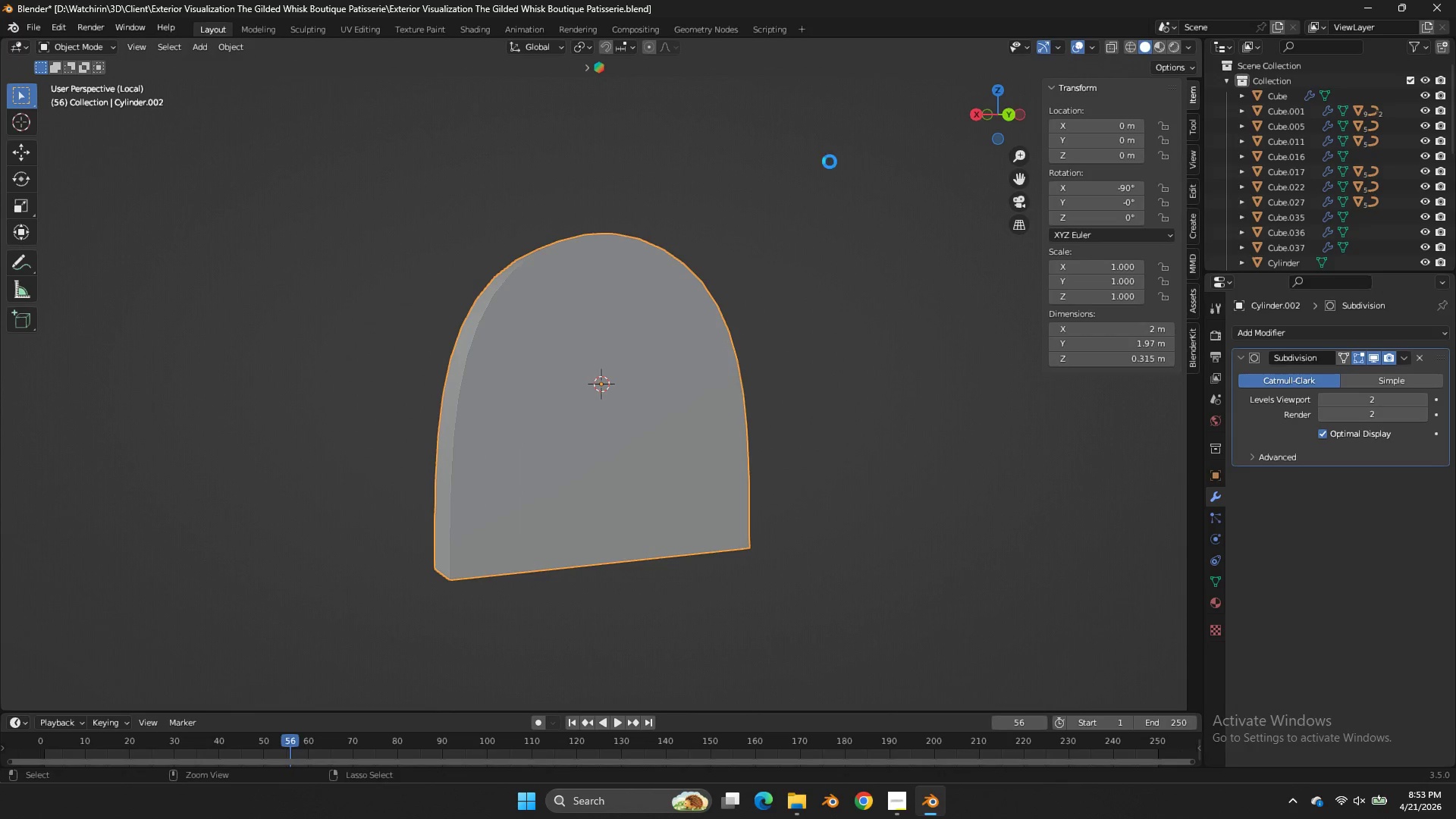 
key(Control+S)
 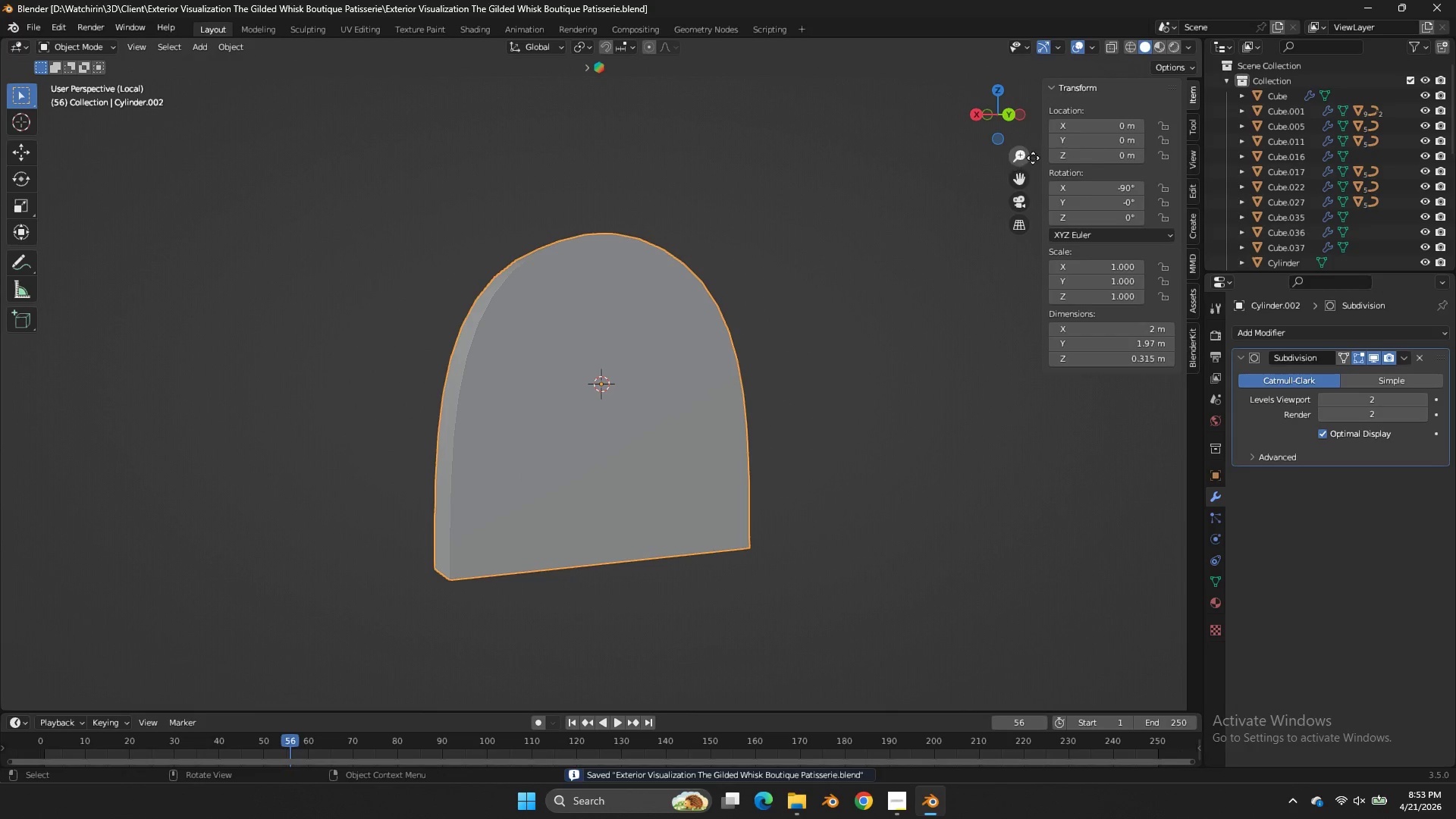 
type(zz)
key(Tab)
key(Tab)
key(Tab)
 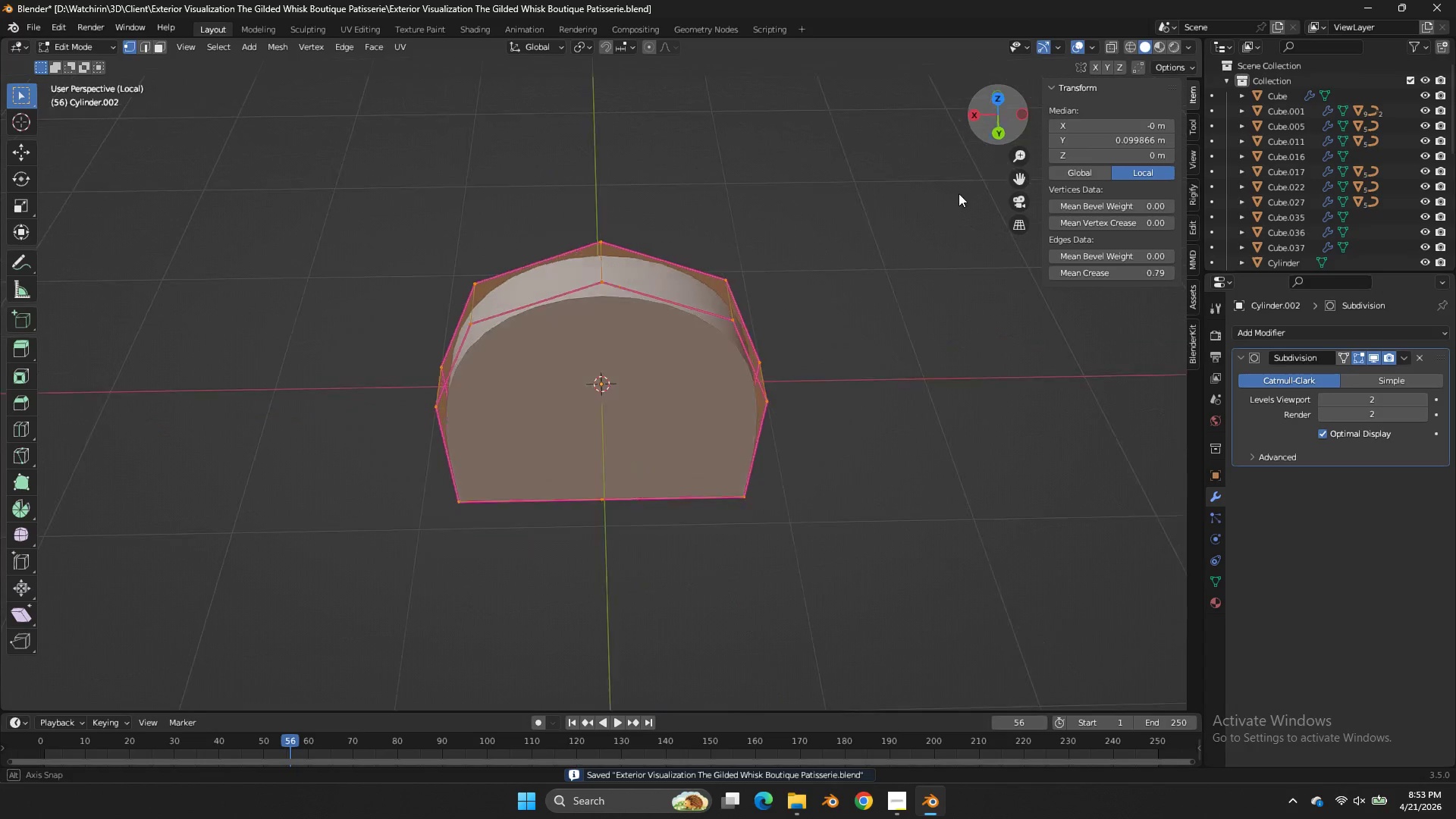 
left_click_drag(start_coordinate=[993, 126], to_coordinate=[825, 184])
 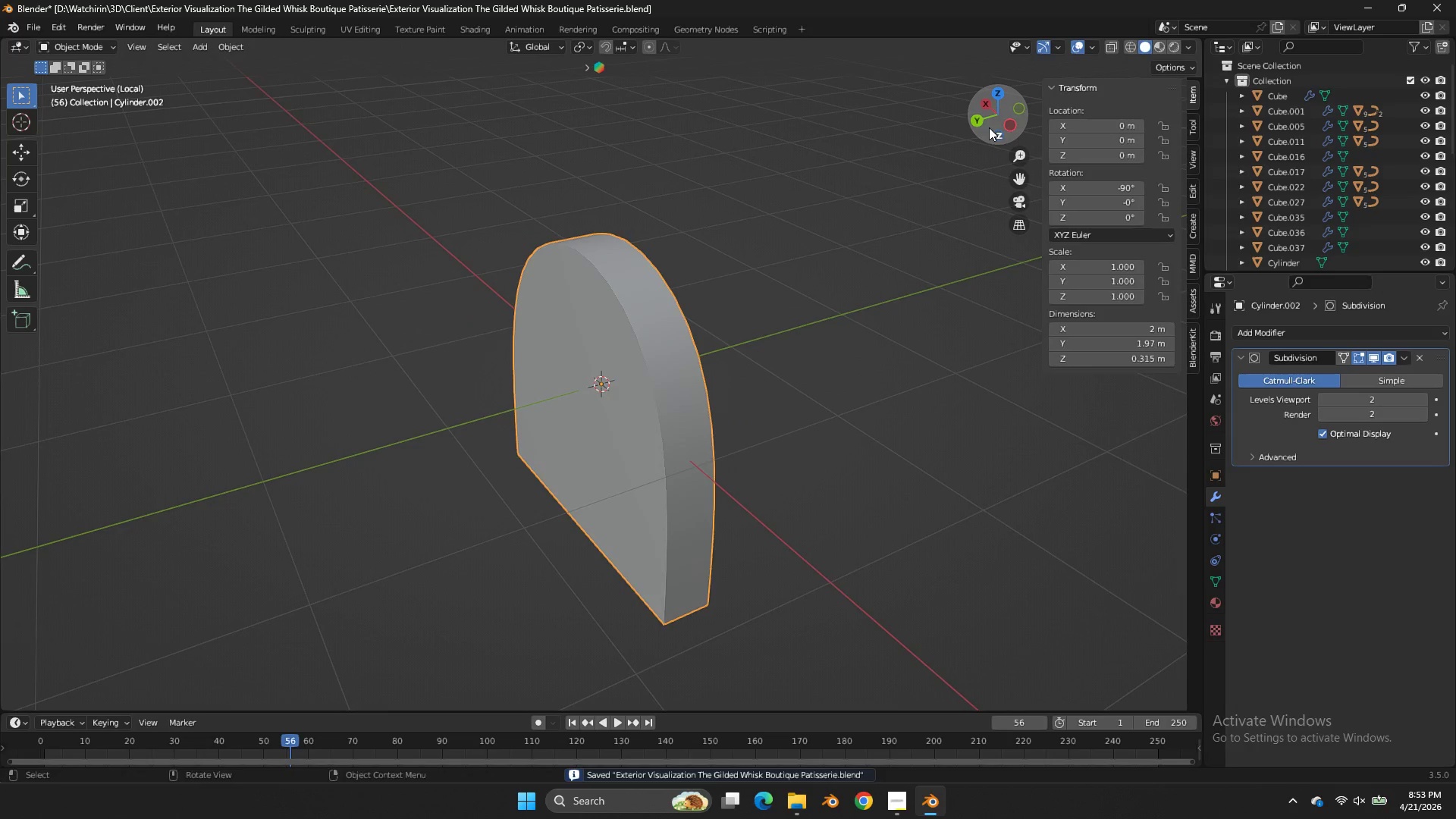 
left_click_drag(start_coordinate=[989, 127], to_coordinate=[1133, 116])
 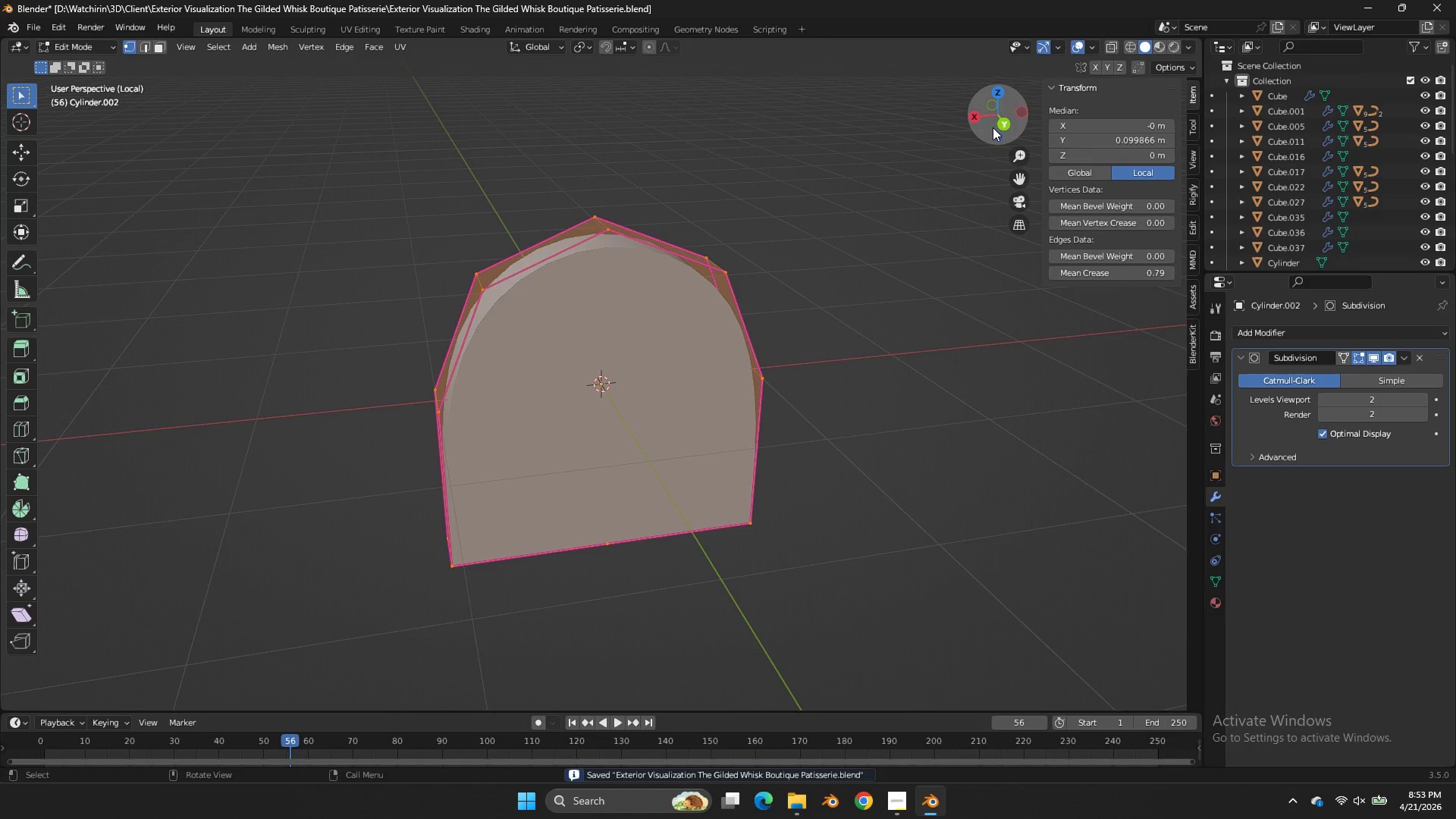 
left_click_drag(start_coordinate=[993, 127], to_coordinate=[890, 216])
 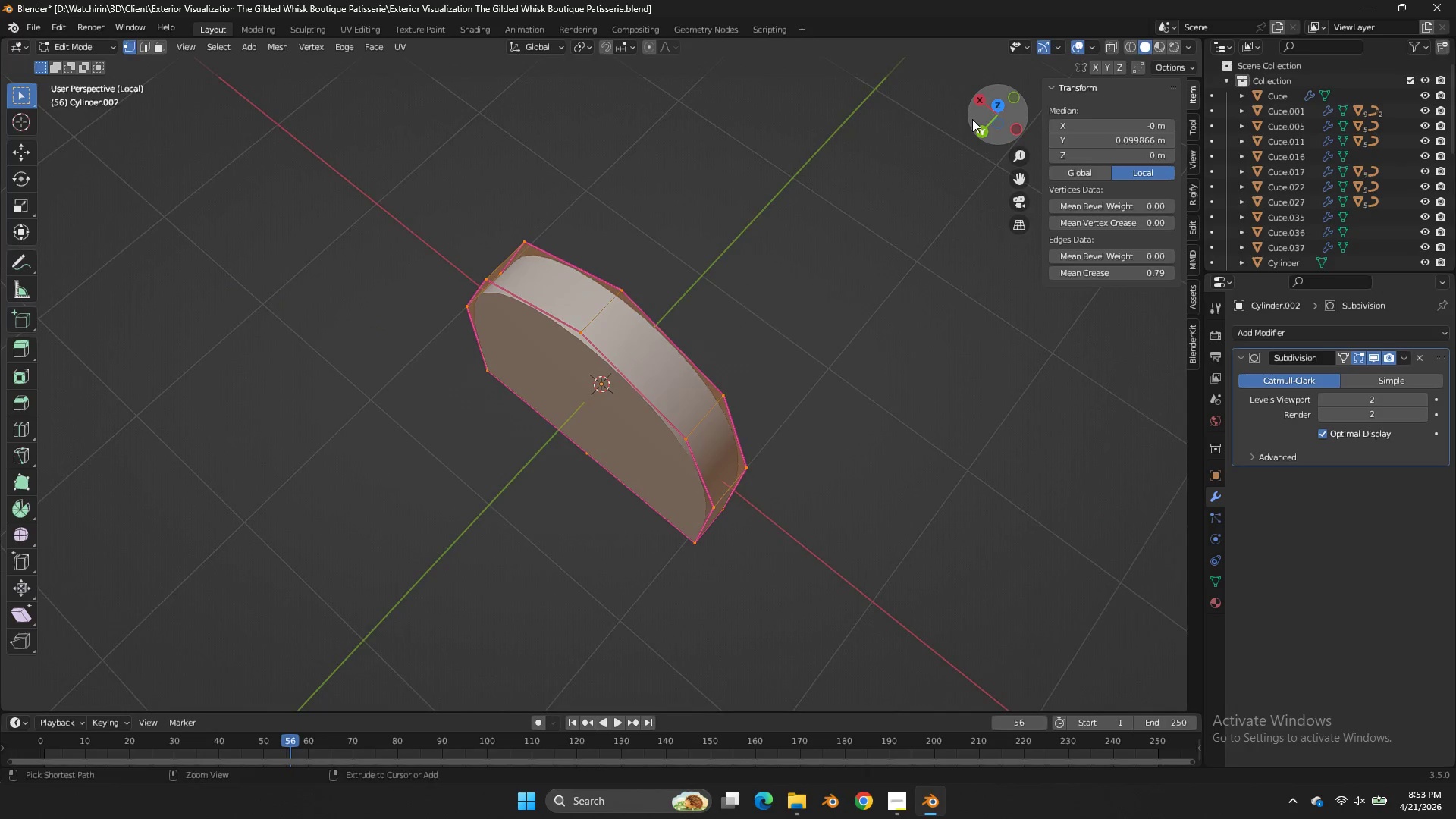 
key(Control+S)
 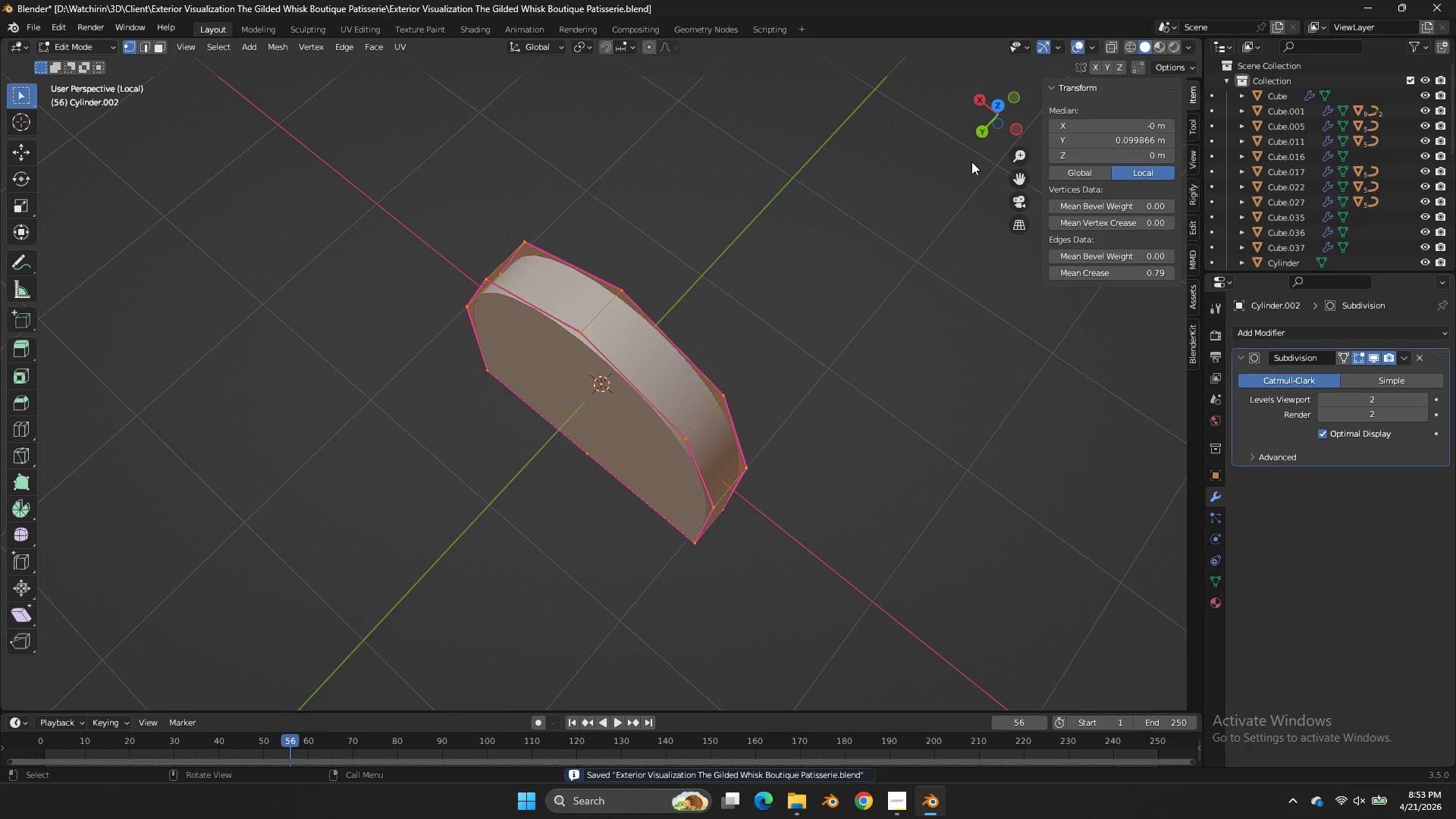 
key(Tab)
 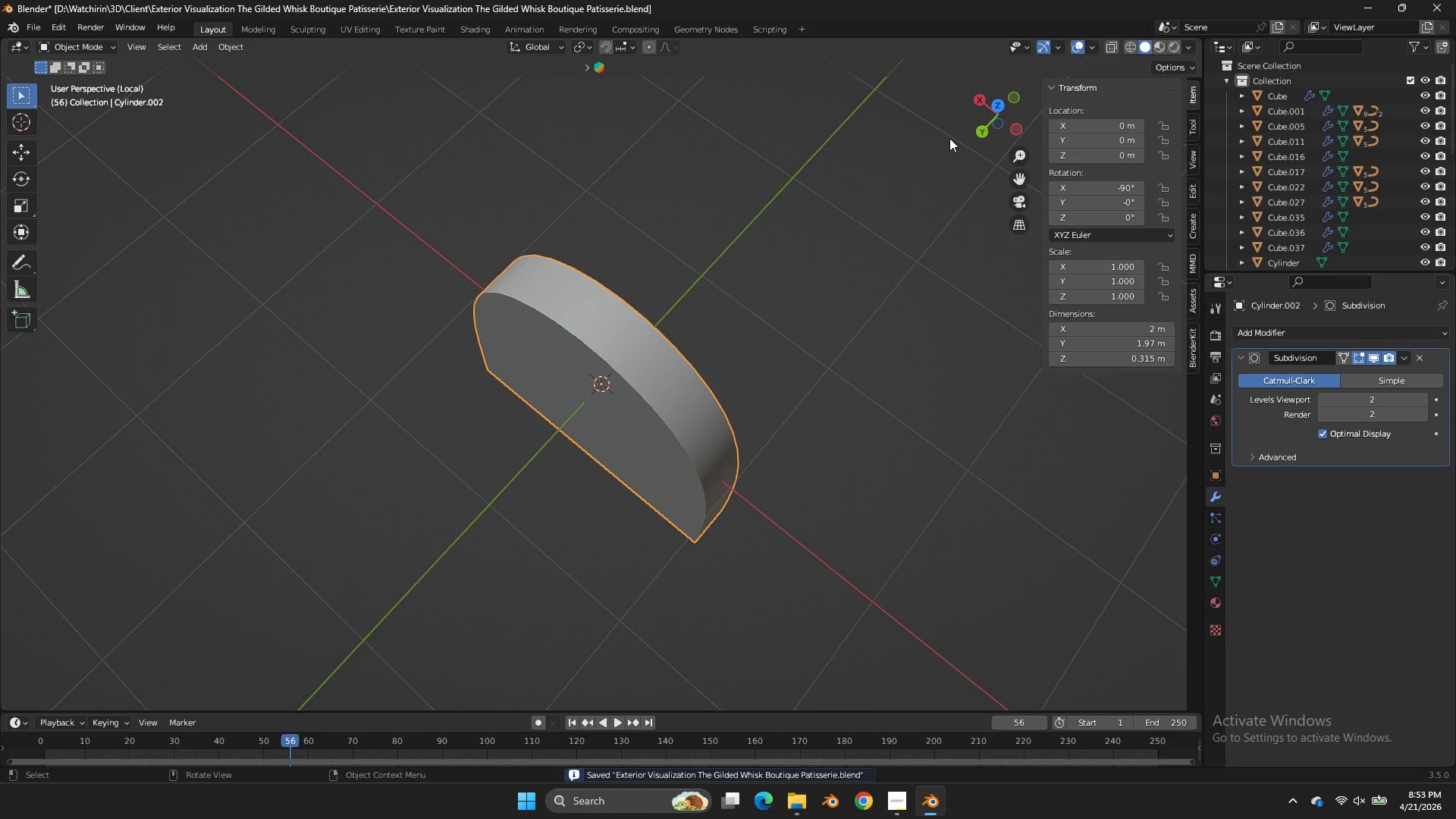 
left_click_drag(start_coordinate=[981, 108], to_coordinate=[1082, 688])
 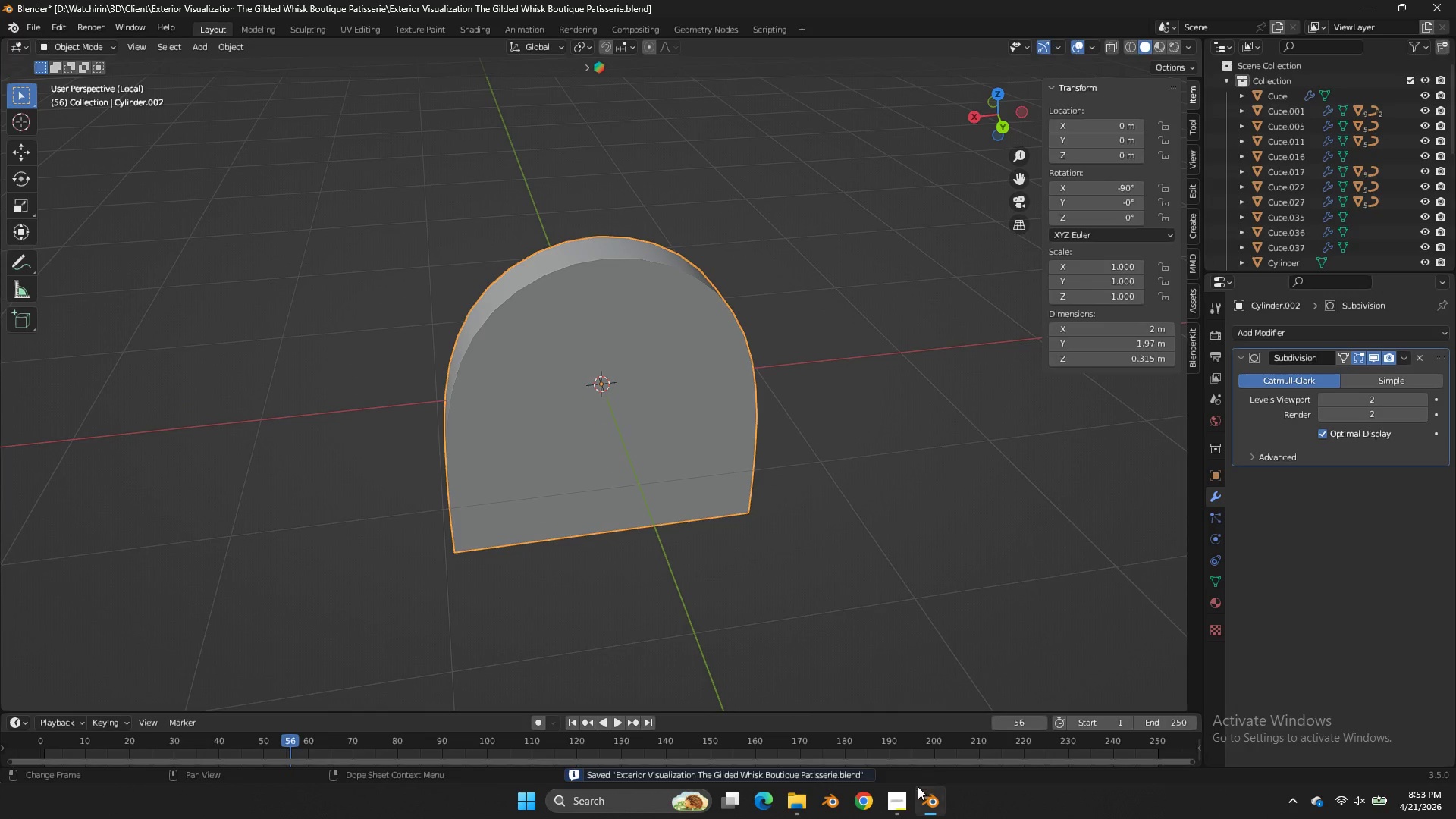 
left_click([909, 792])